 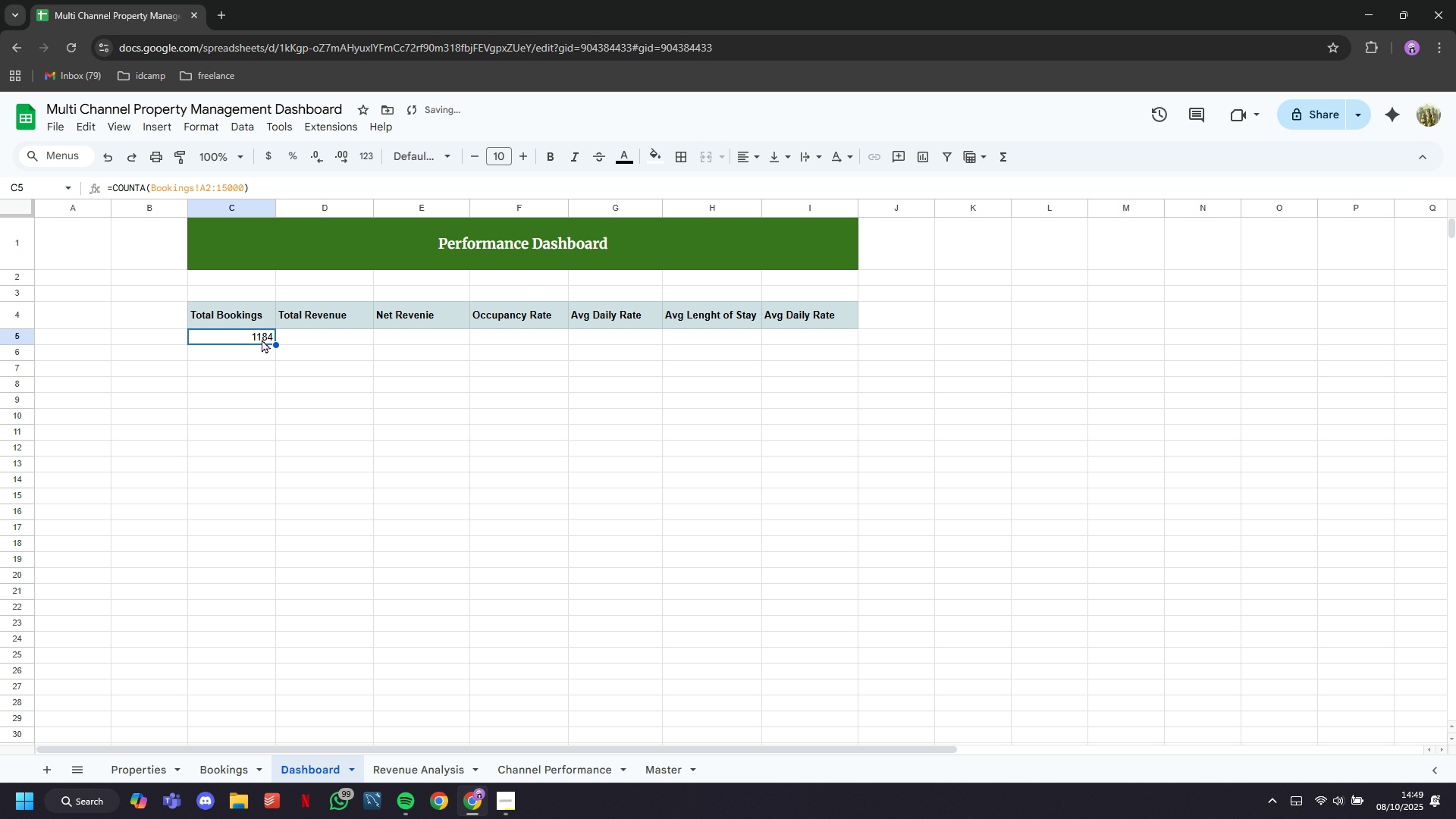 
key(ArrowUp)
 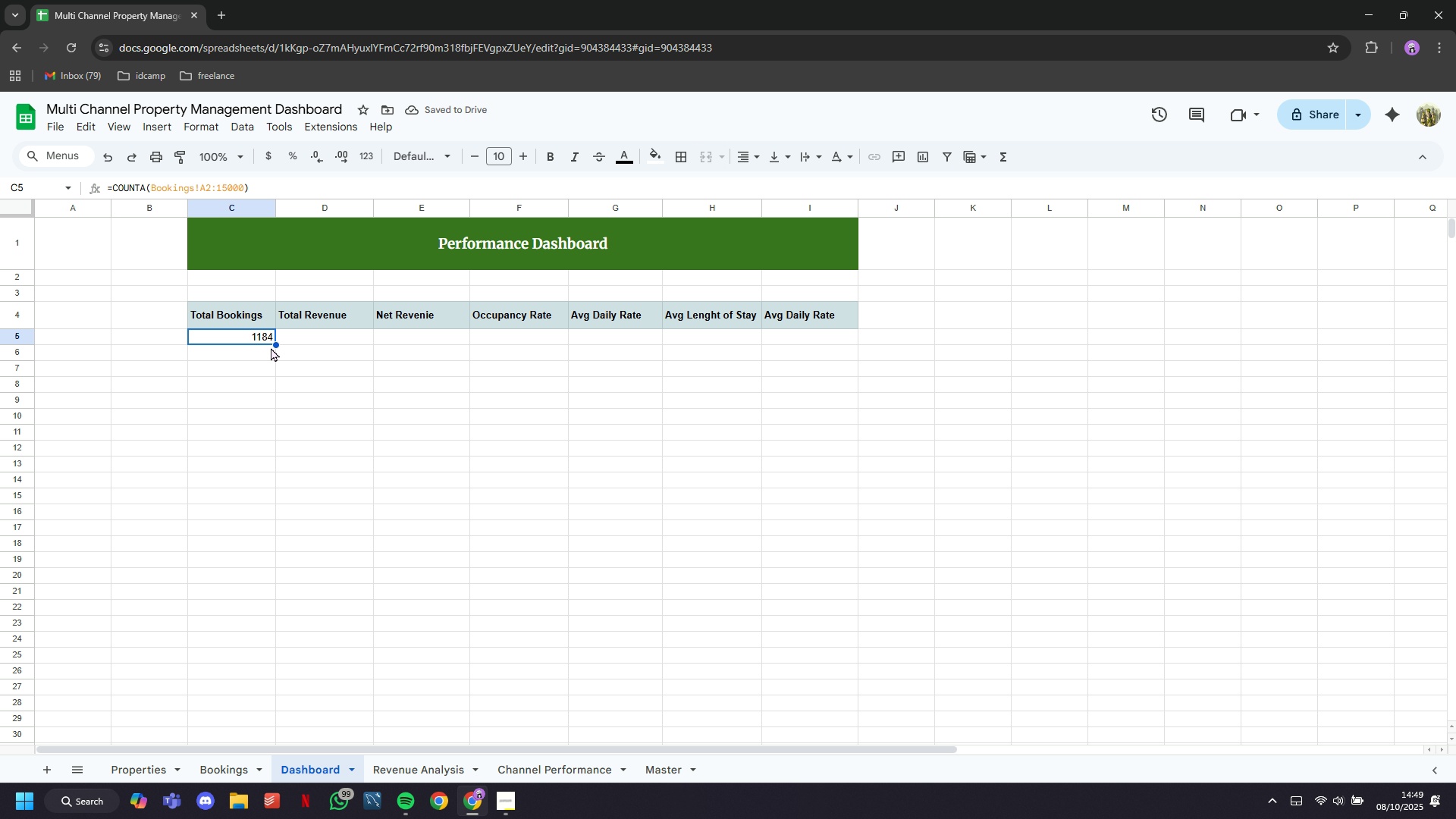 
left_click([267, 340])
 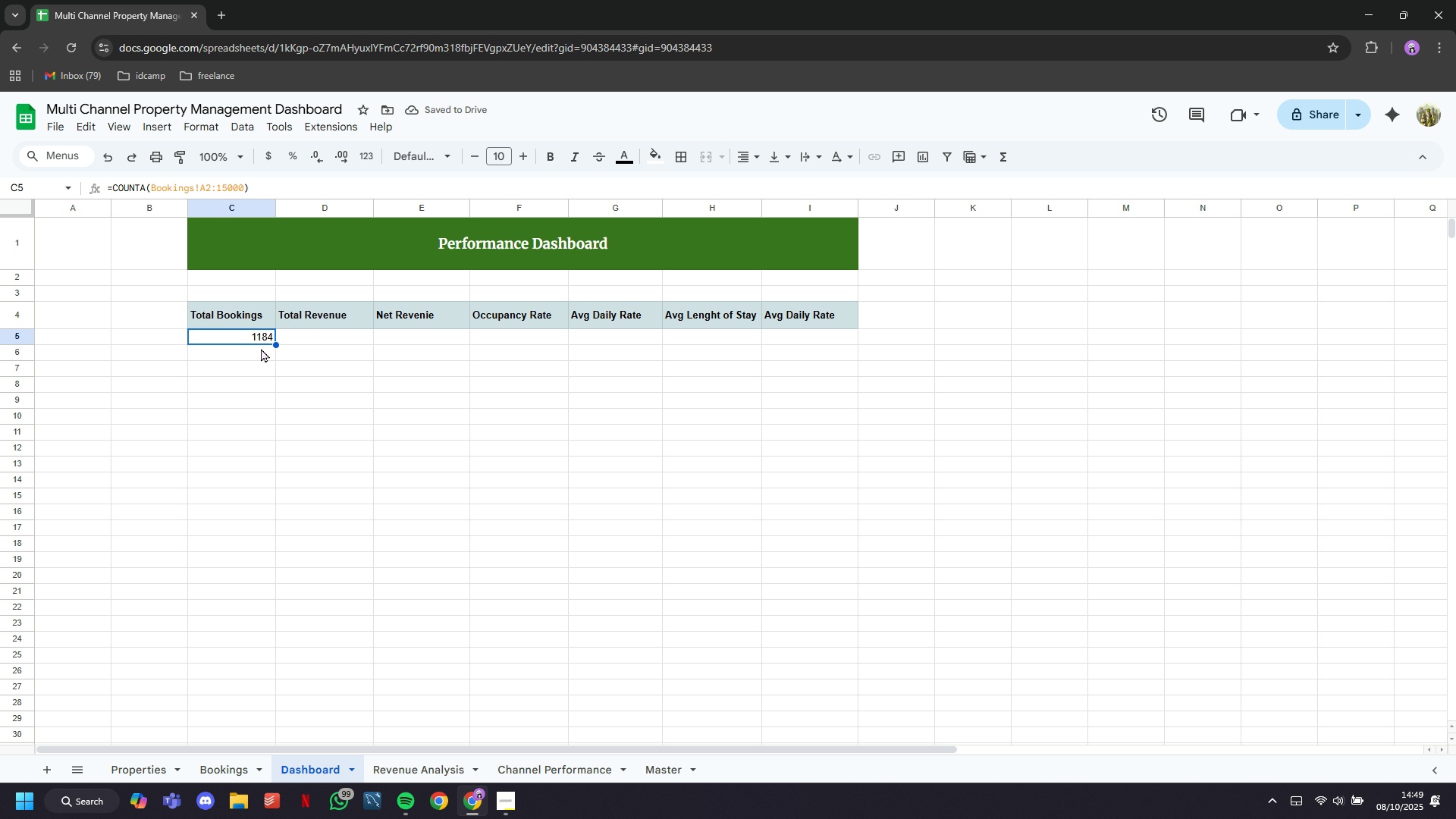 
double_click([260, 331])
 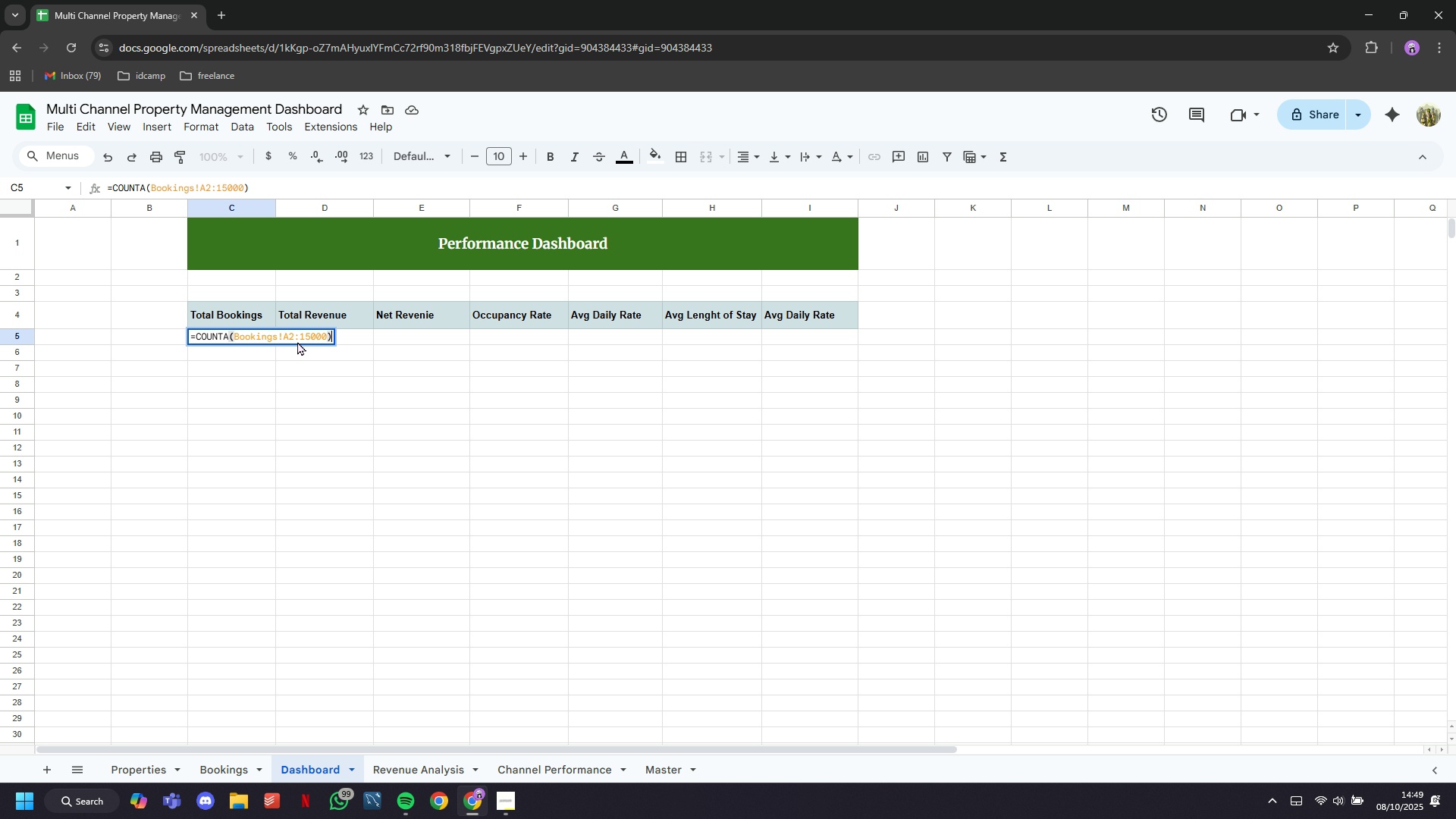 
left_click([293, 334])
 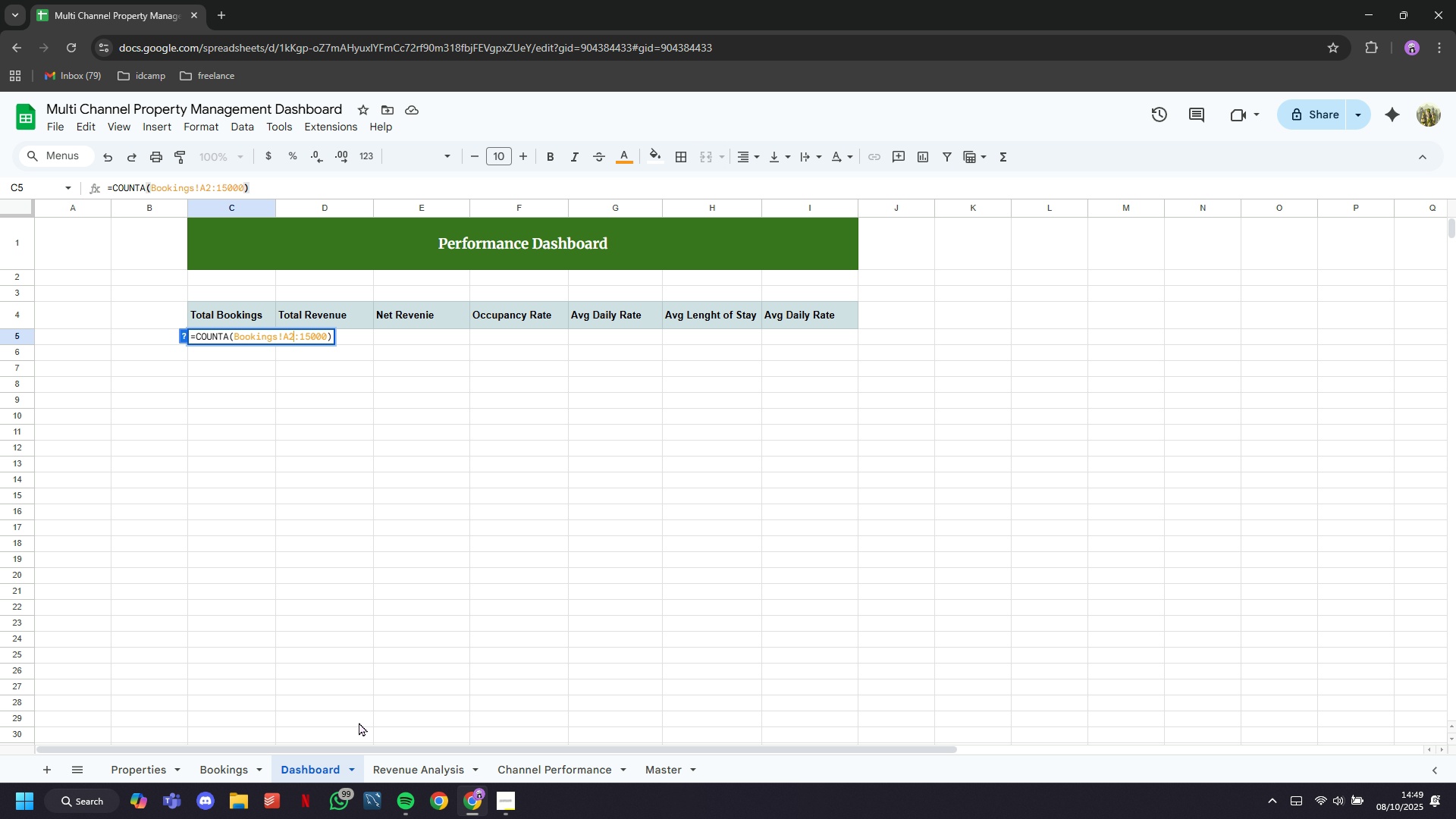 
key(CapsLock)
 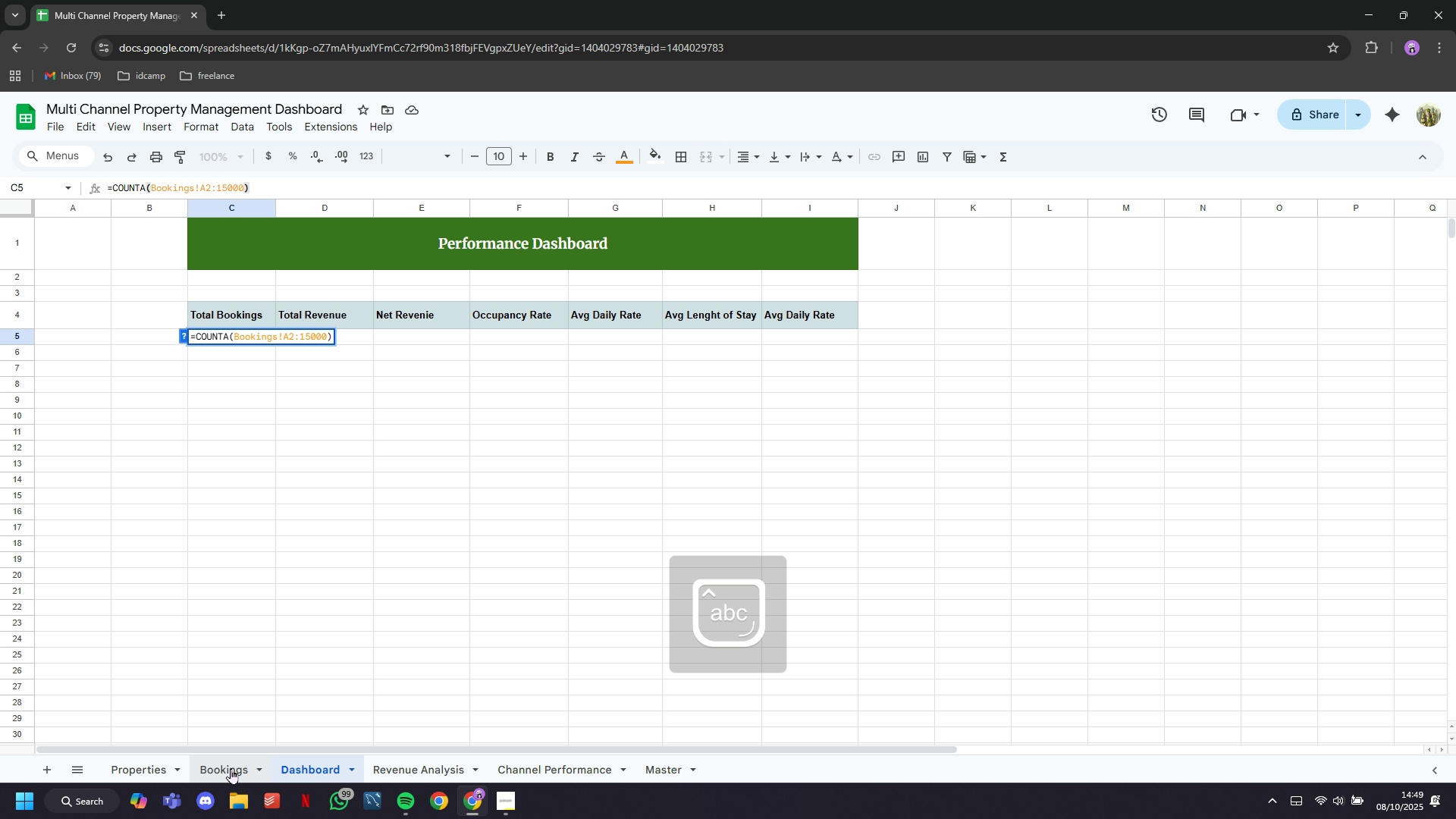 
left_click([231, 768])
 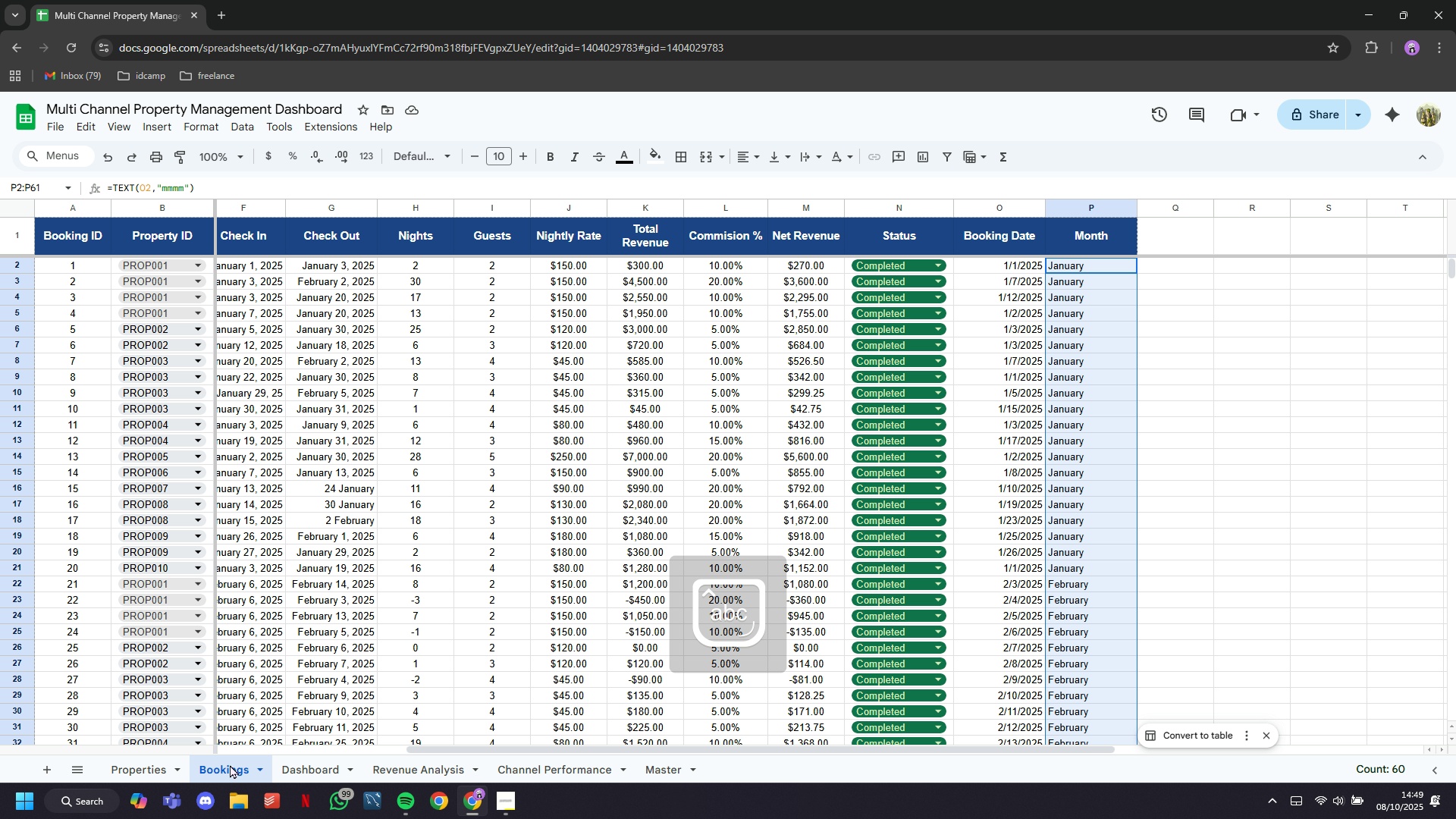 
scroll: coordinate [265, 617], scroll_direction: down, amount: 4.0
 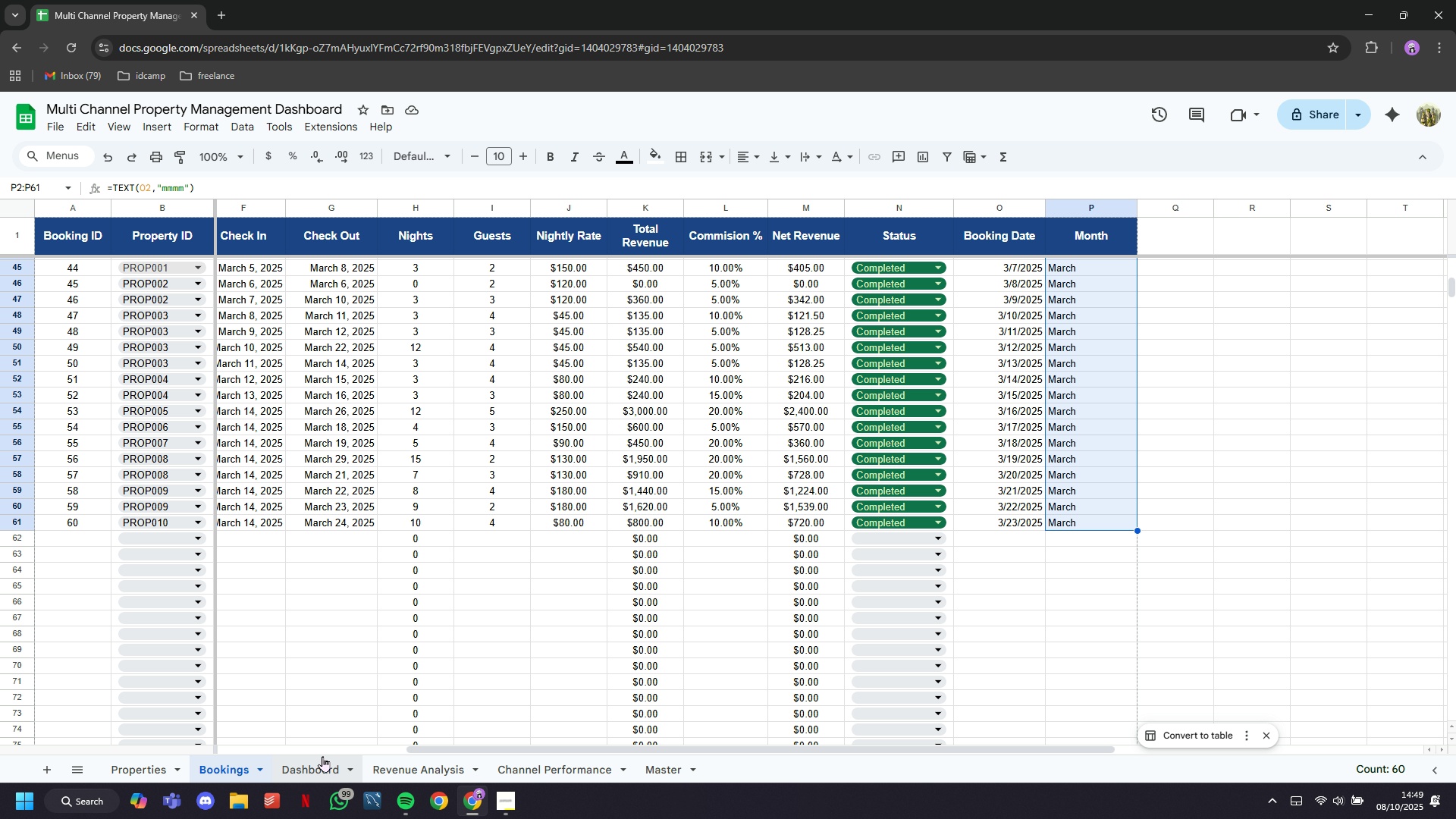 
scroll: coordinate [301, 670], scroll_direction: up, amount: 8.0
 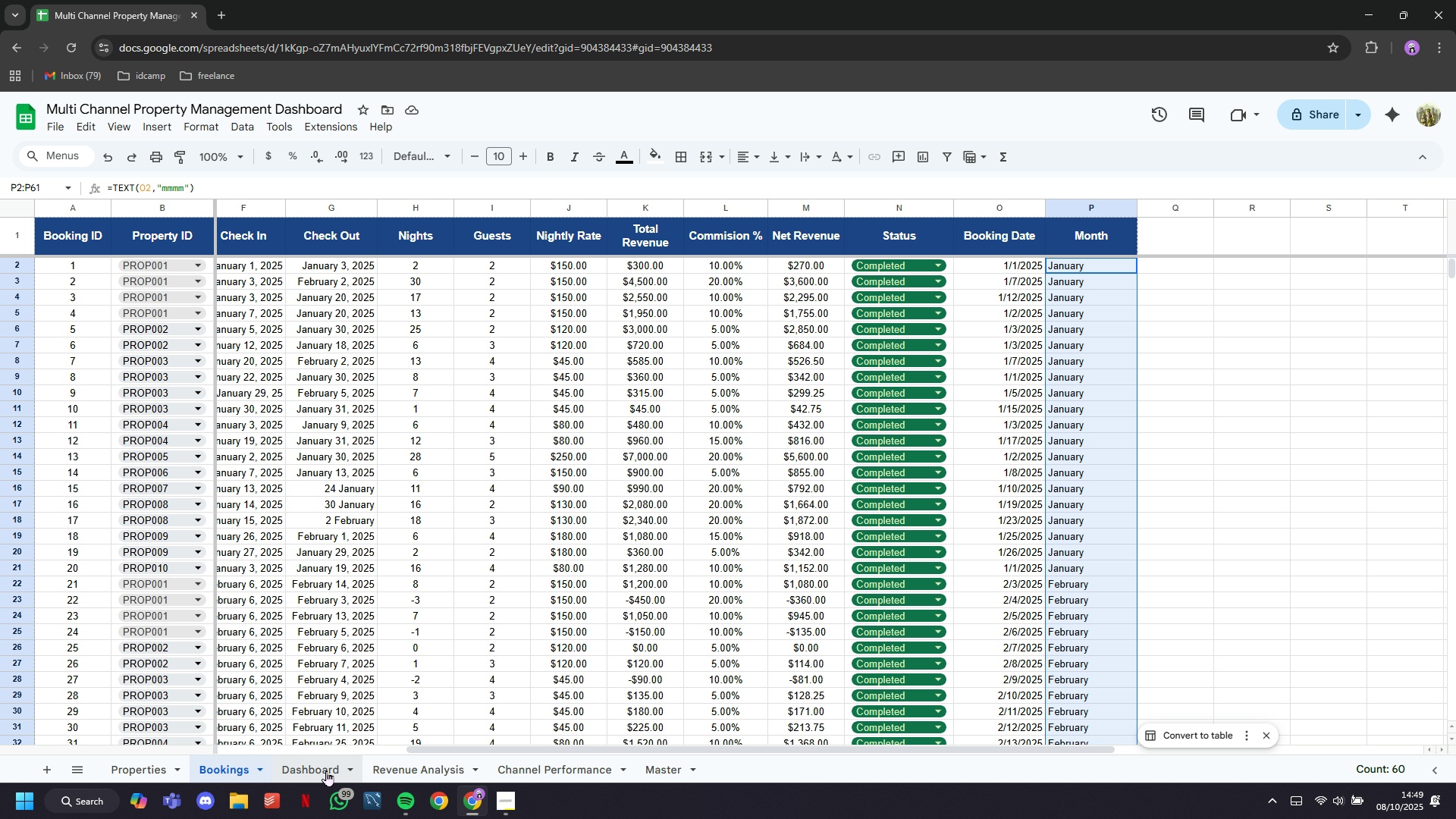 
left_click([326, 770])
 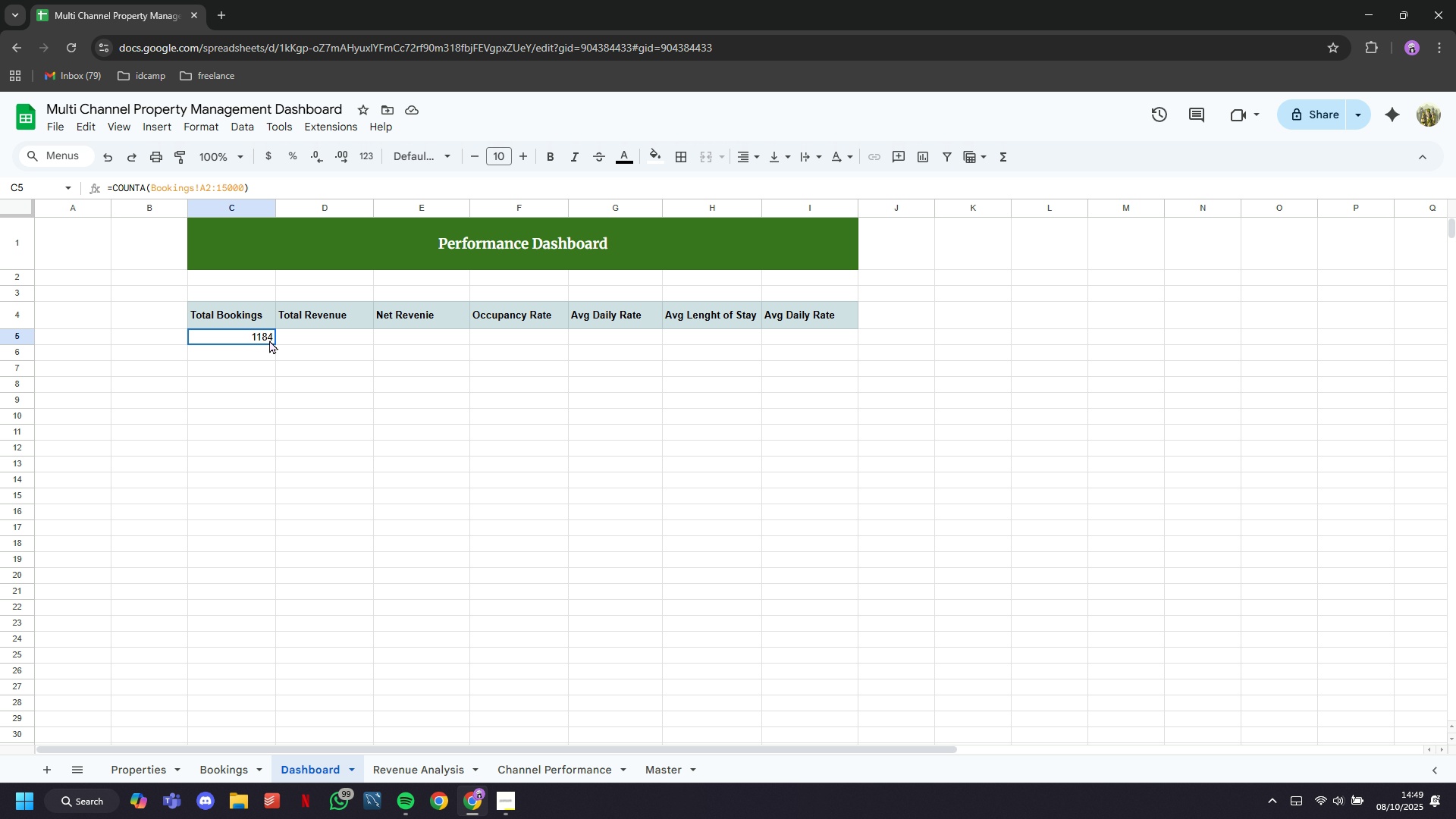 
double_click([269, 340])
 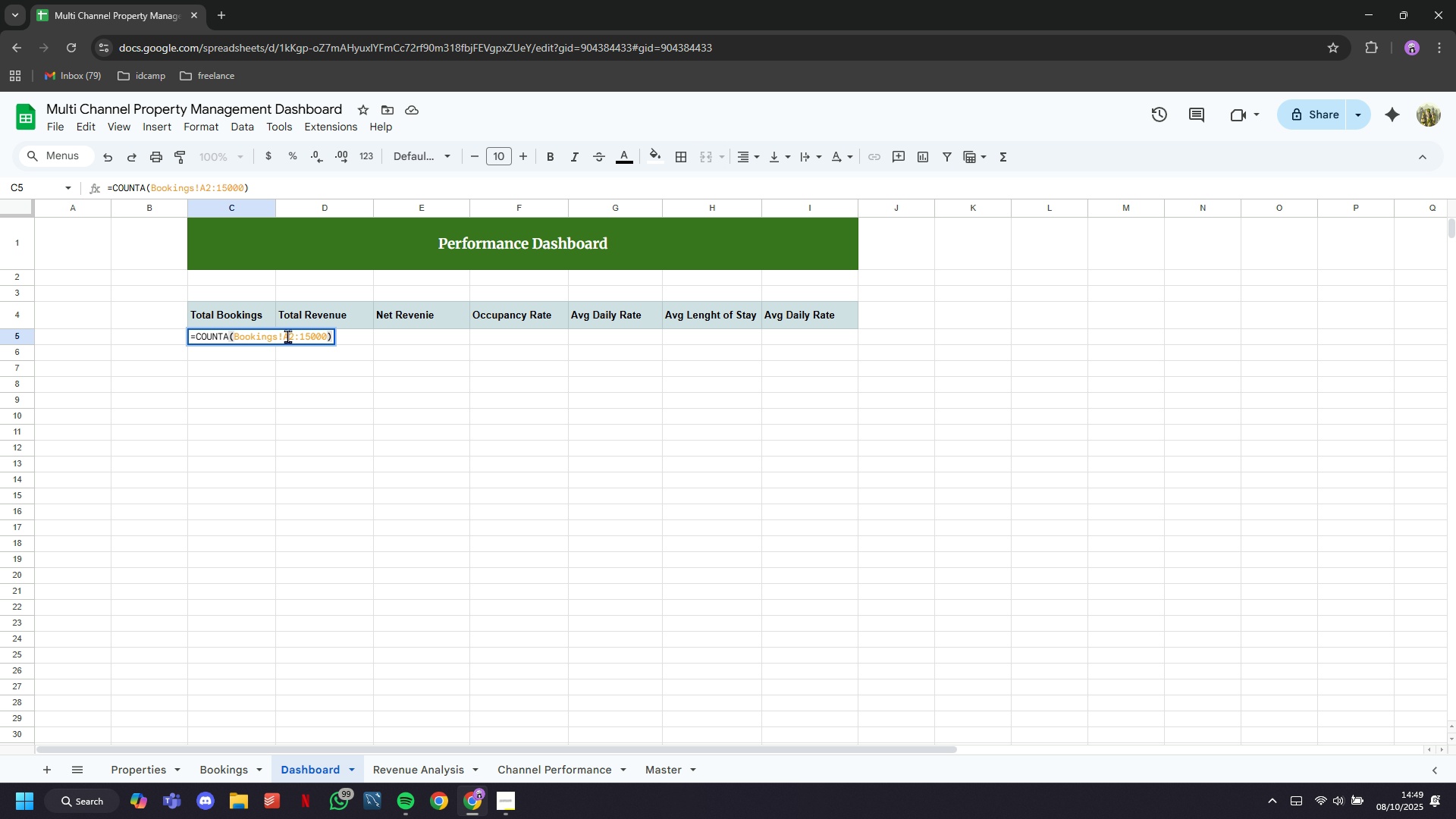 
left_click([287, 336])
 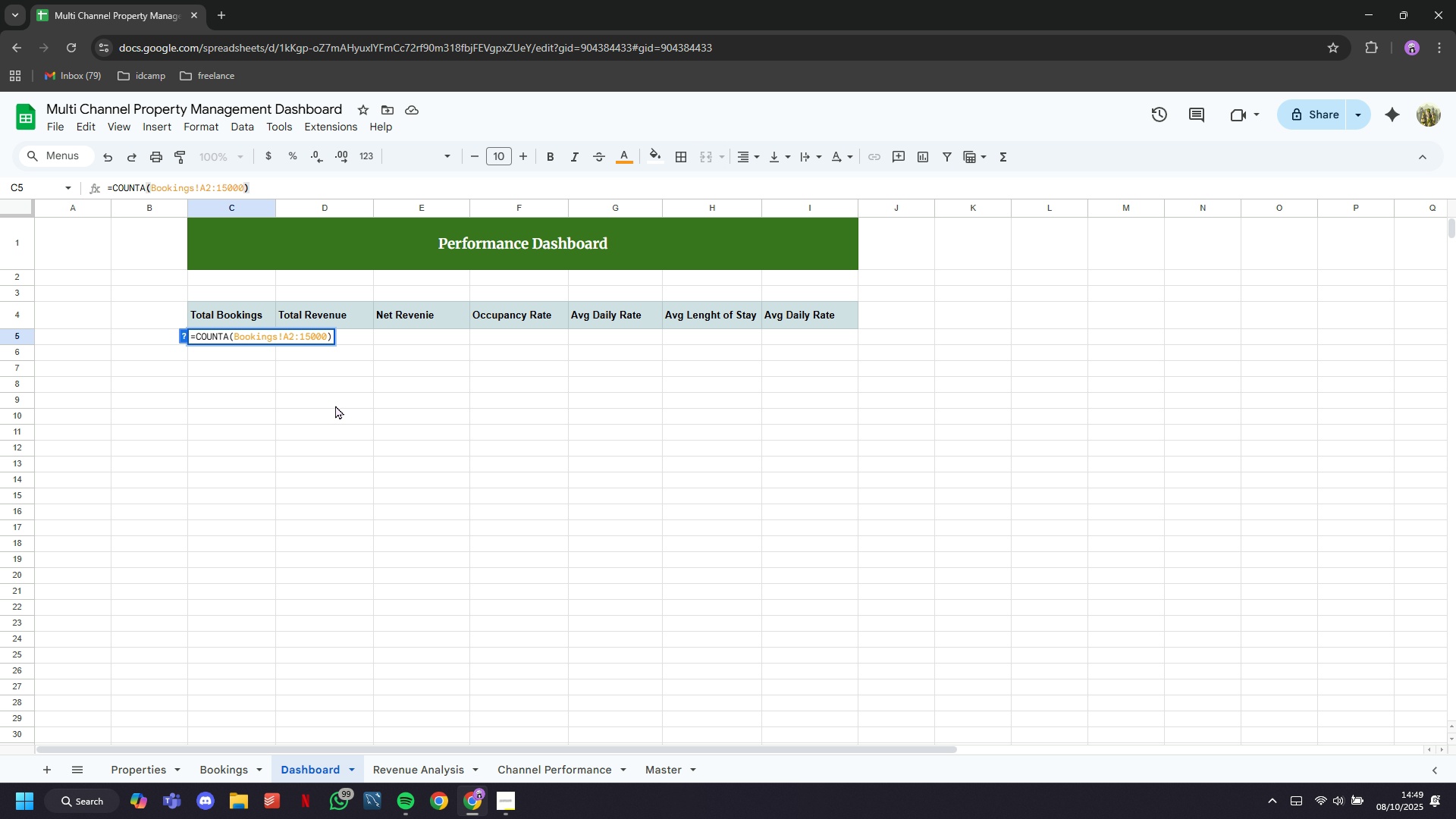 
key(Backspace)
 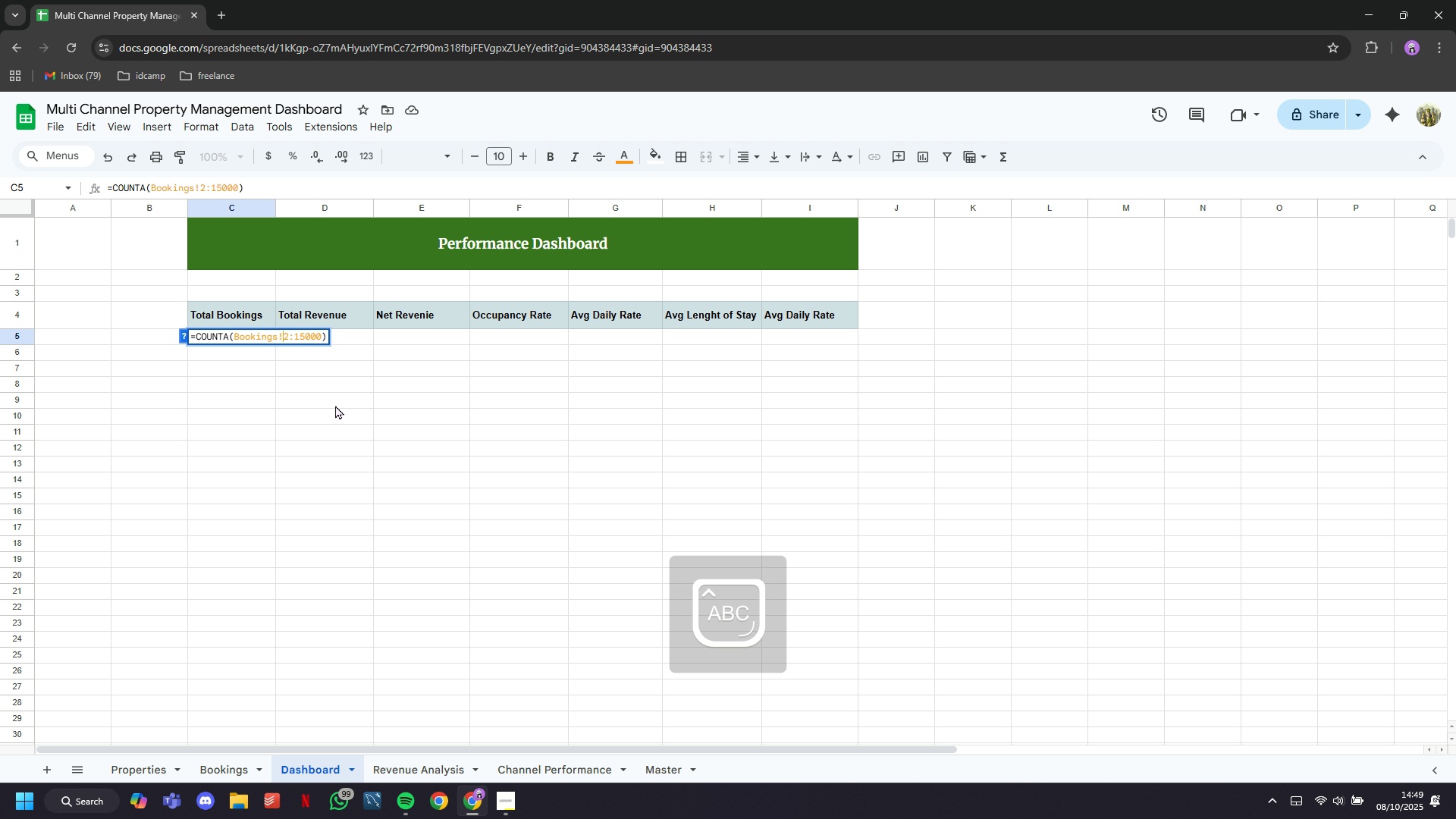 
key(CapsLock)
 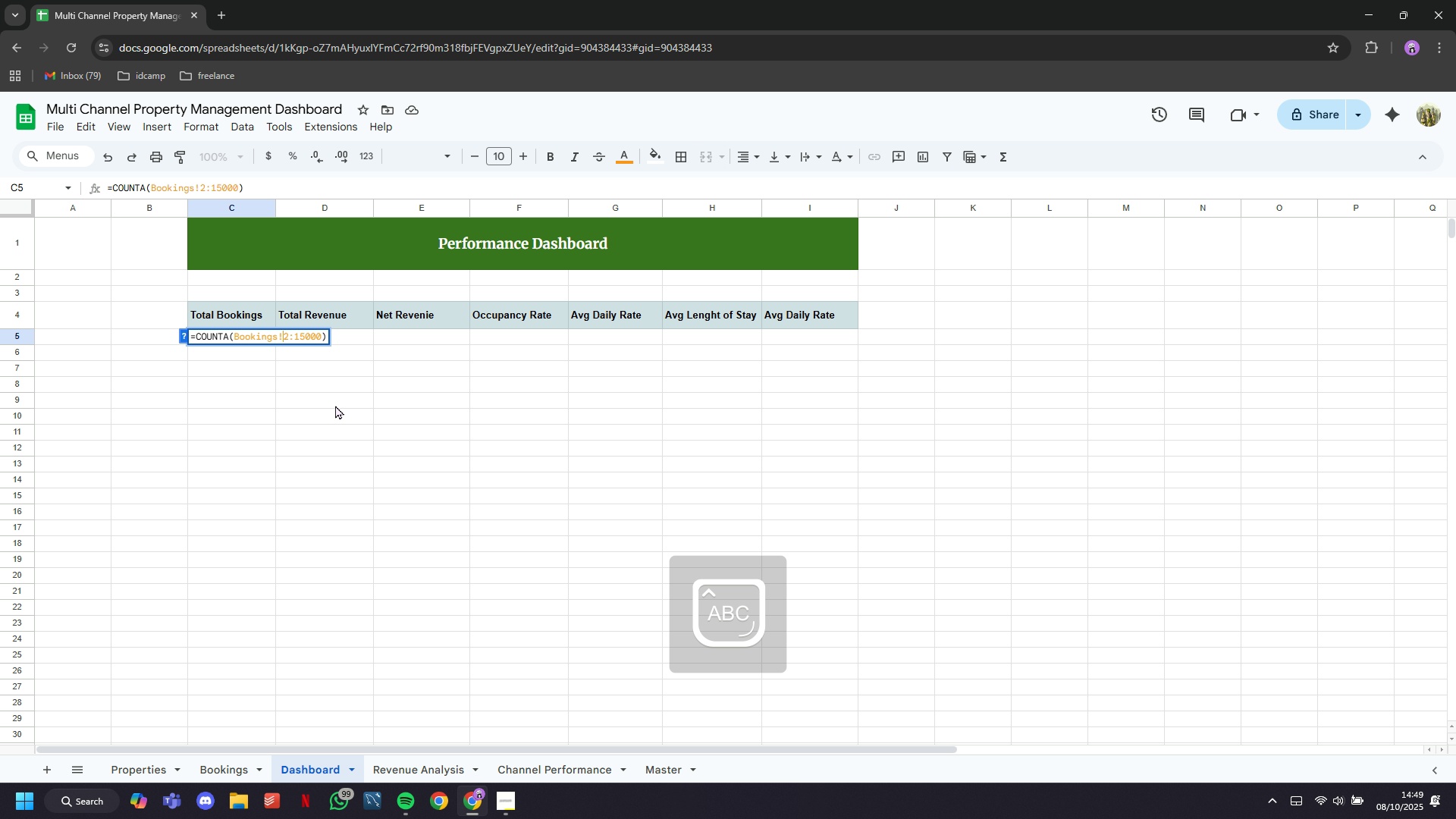 
key(B)
 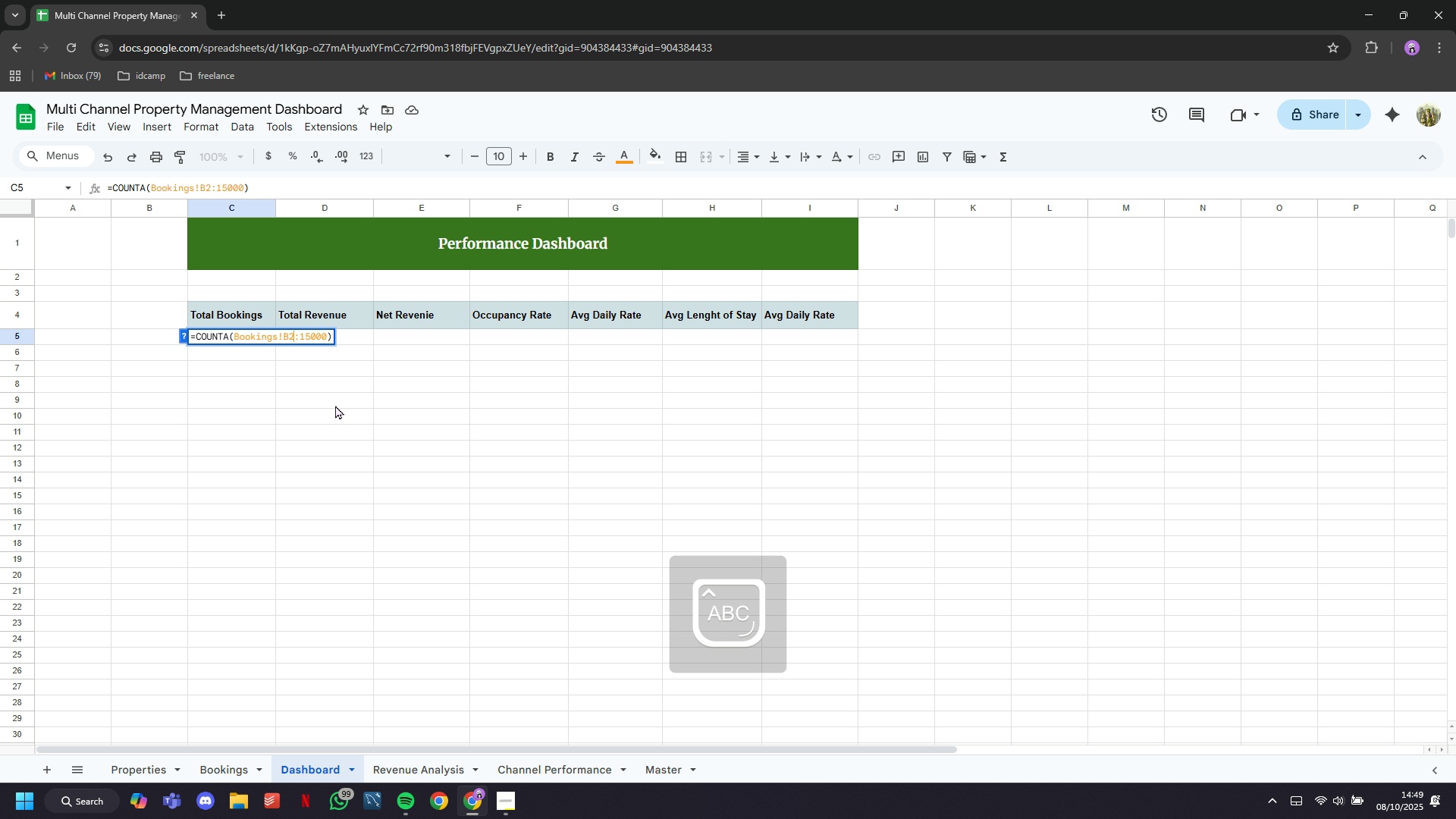 
key(ArrowRight)
 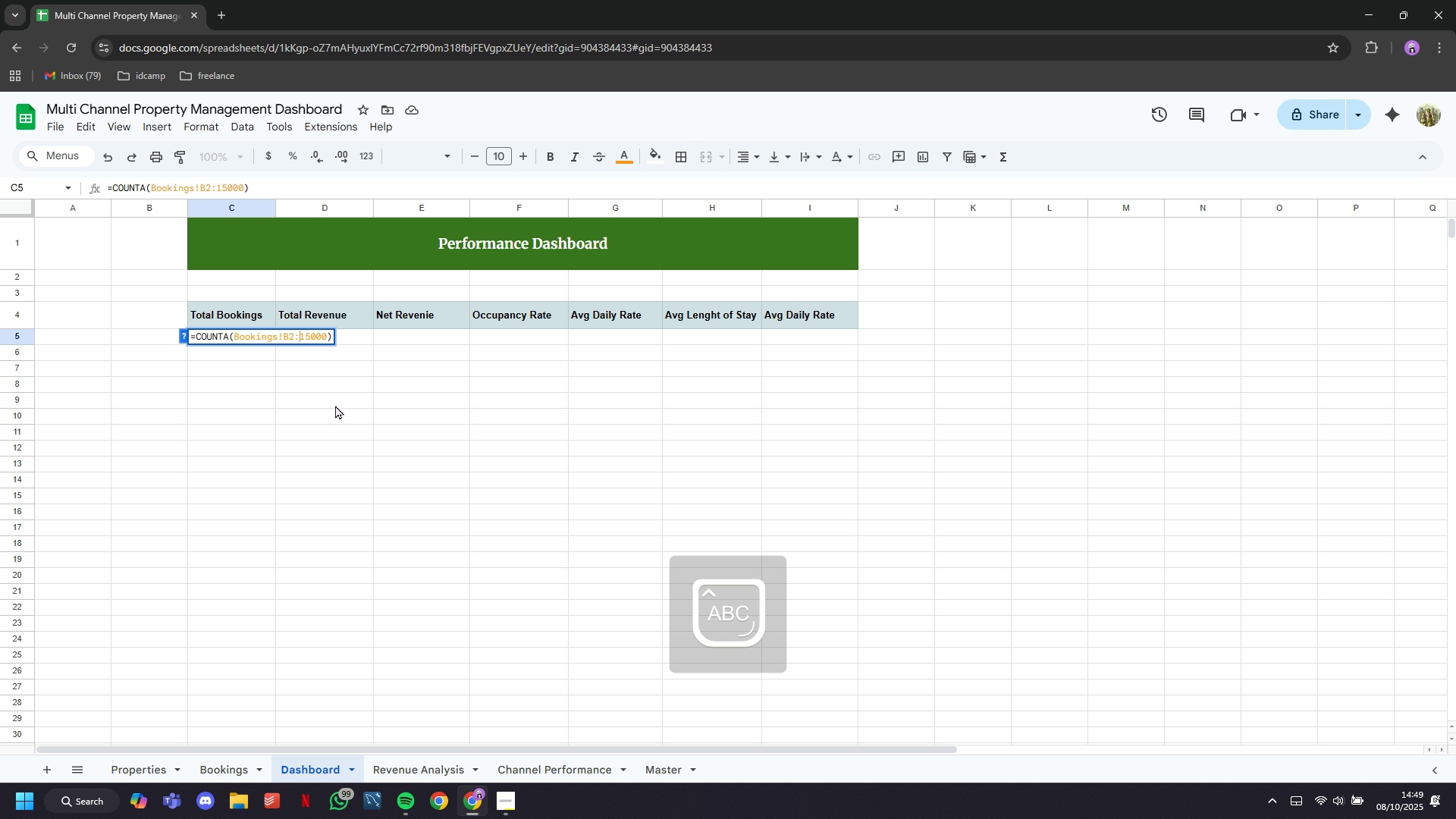 
key(ArrowRight)
 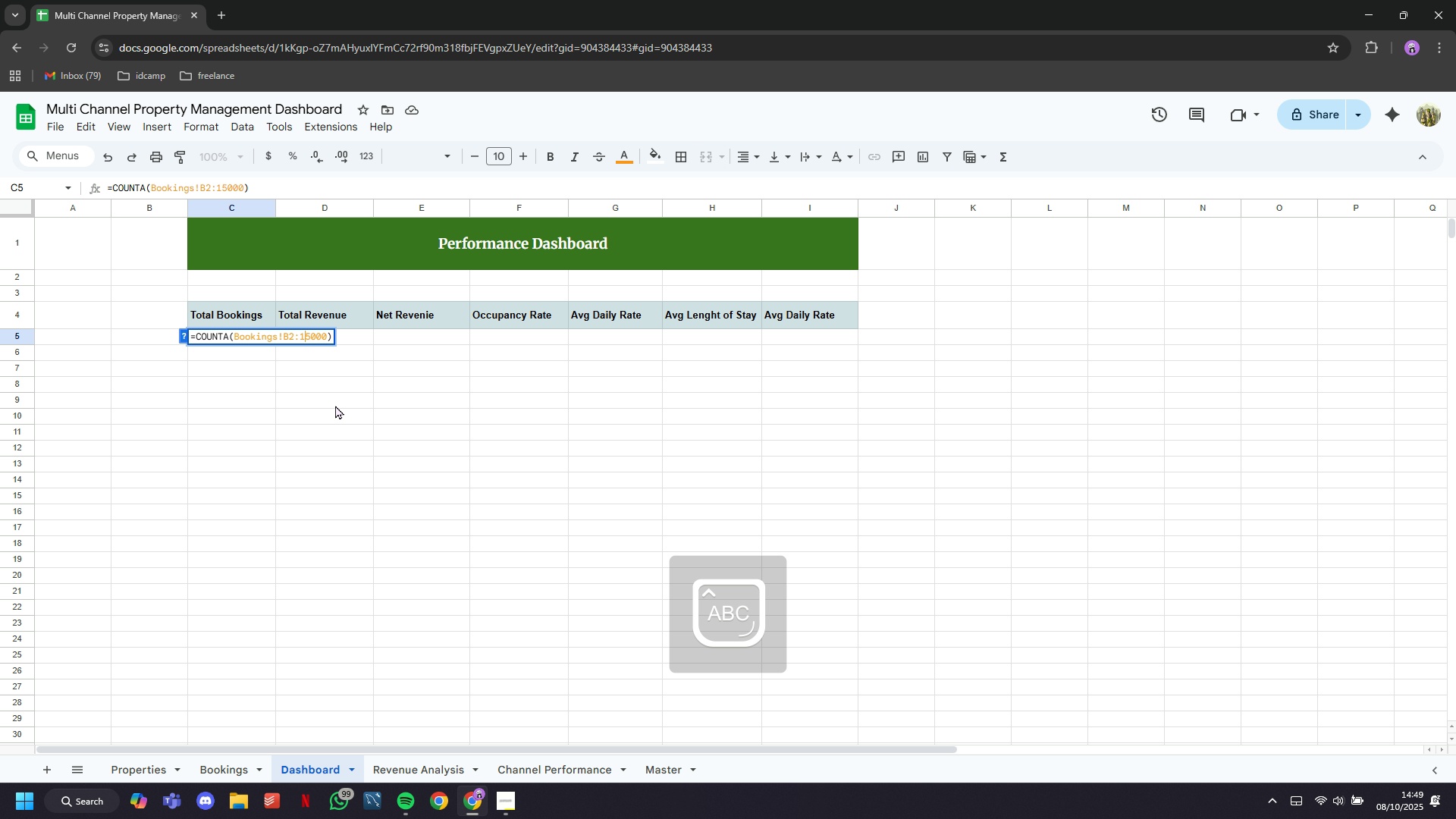 
key(ArrowRight)
 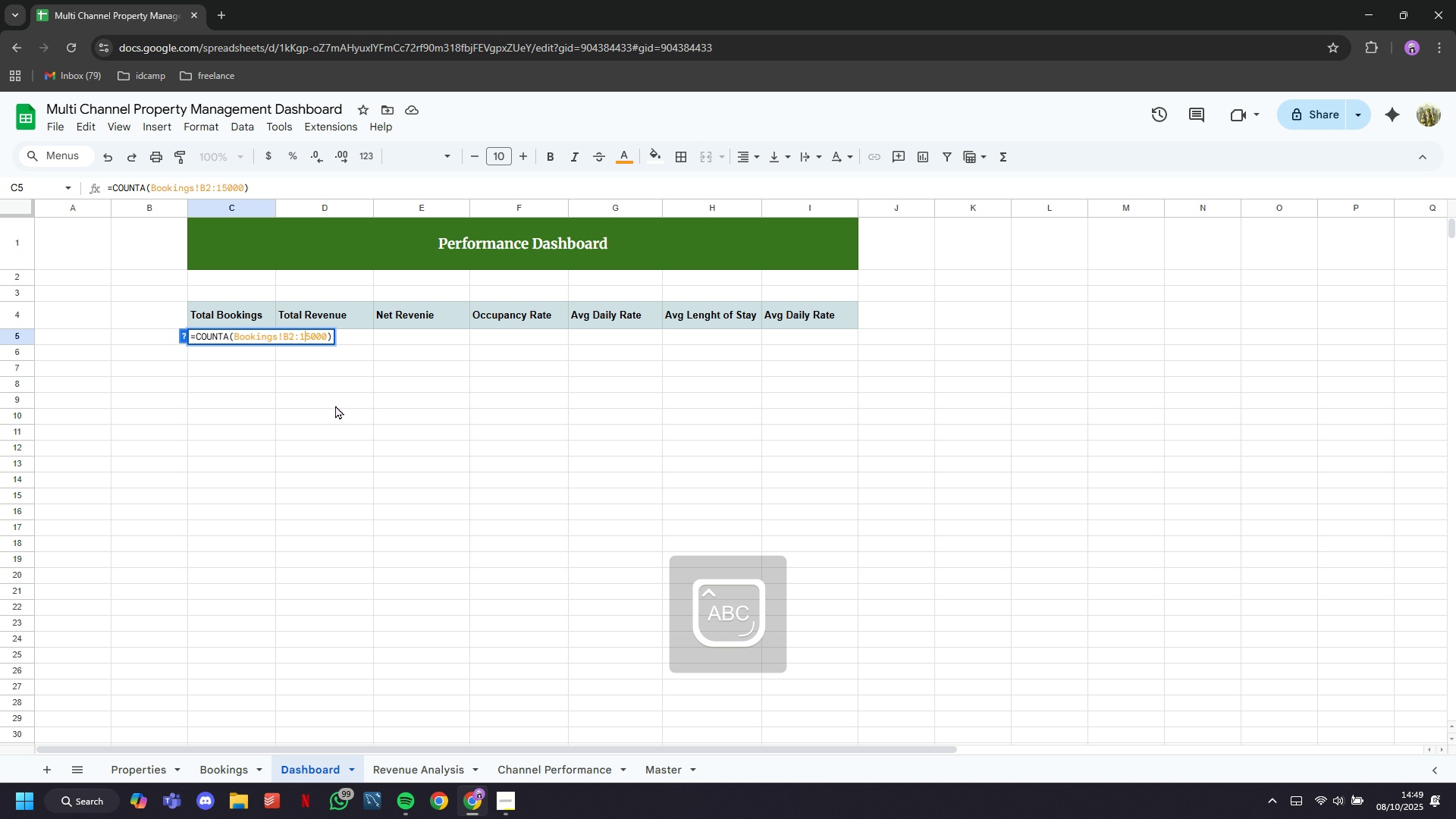 
key(ArrowLeft)
 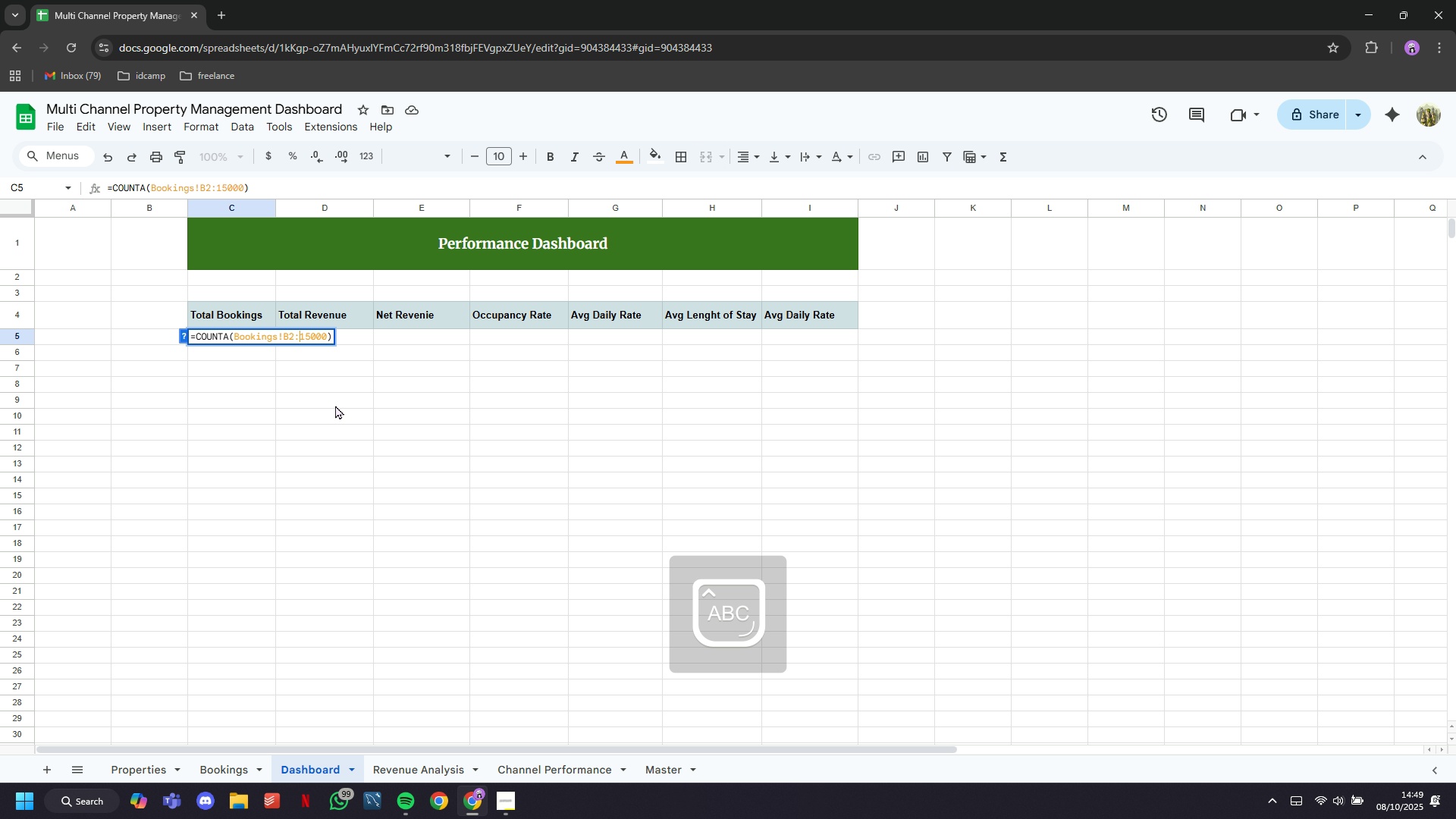 
key(B)
 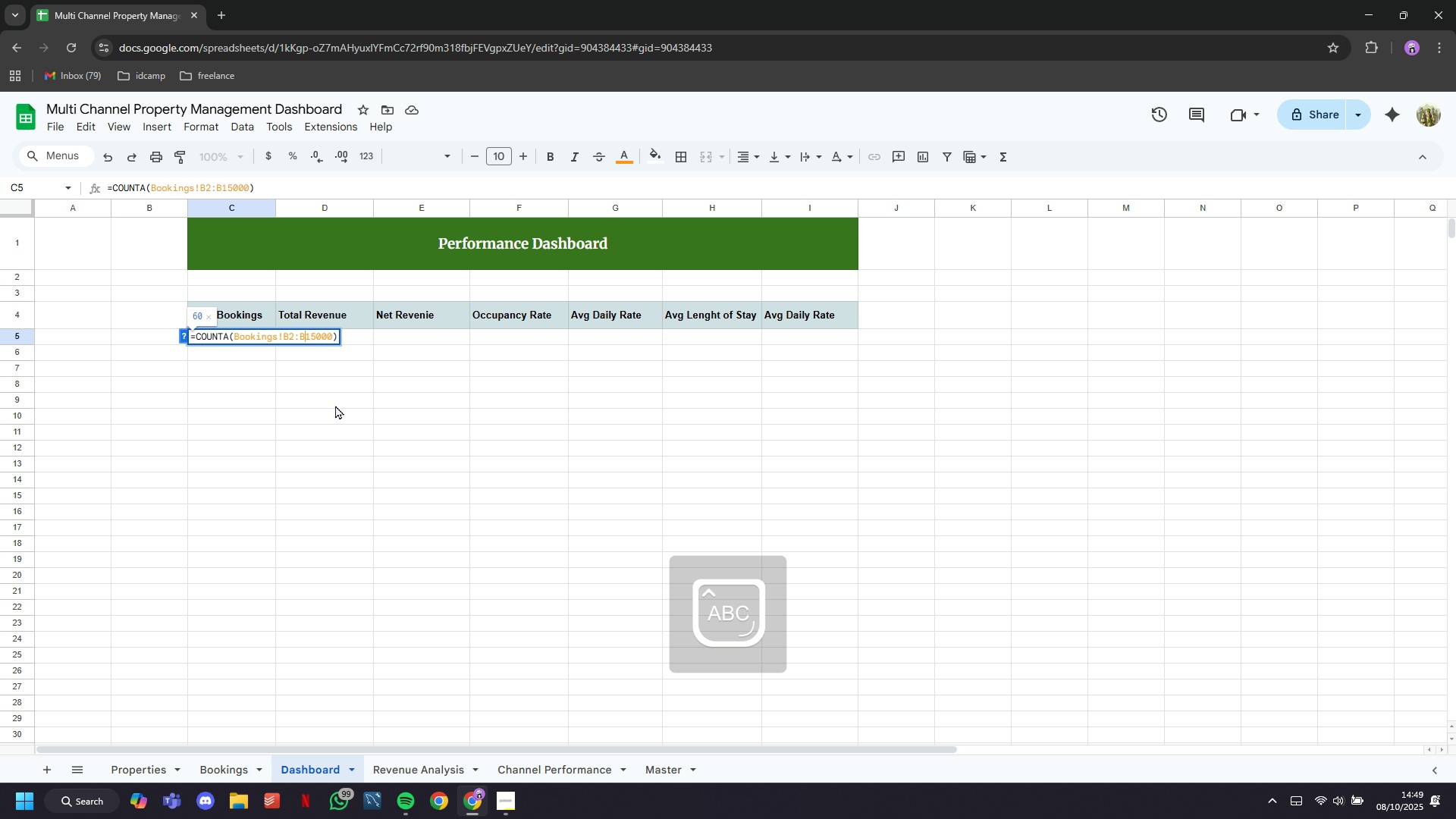 
key(CapsLock)
 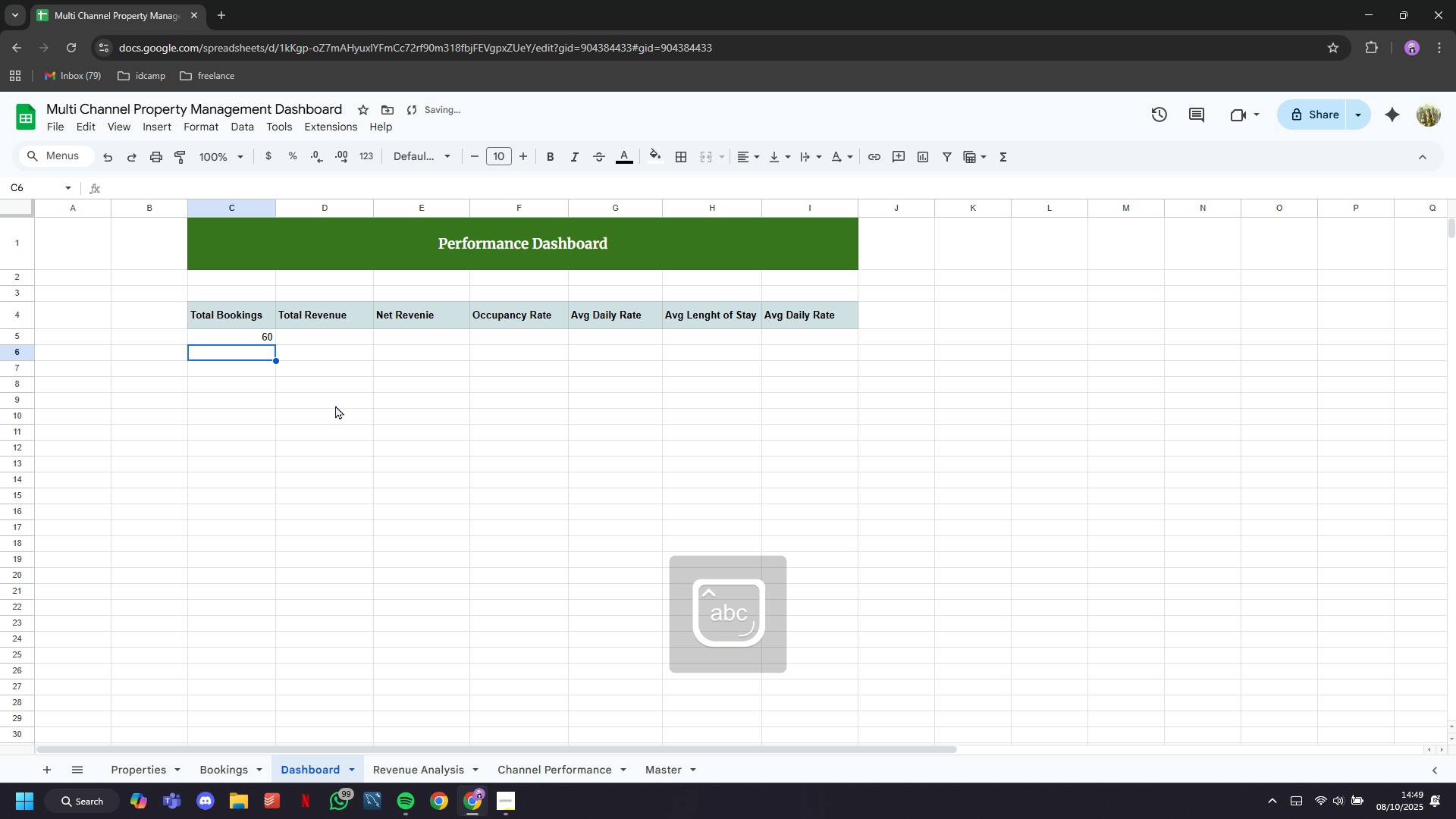 
key(Enter)
 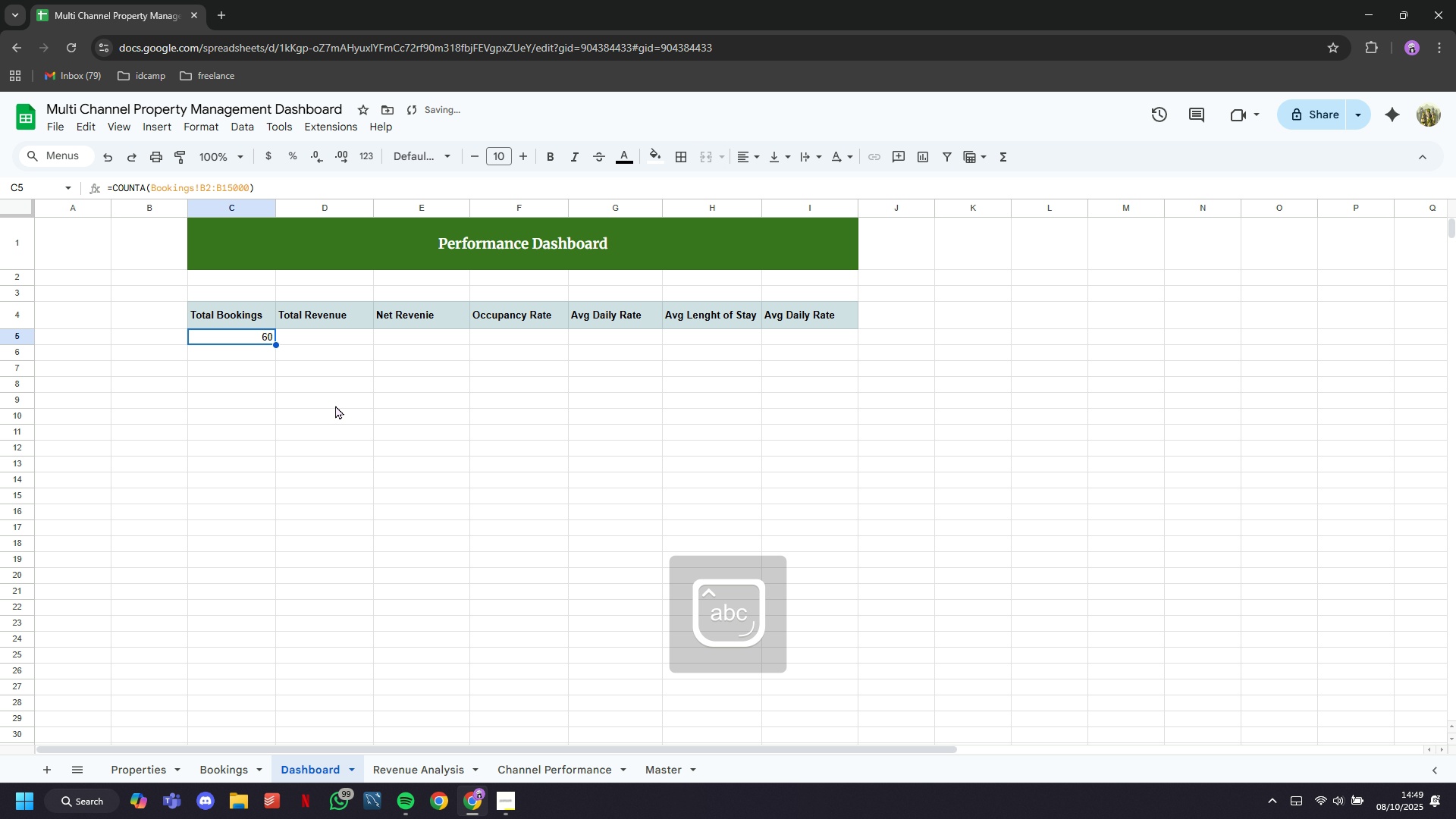 
key(ArrowUp)
 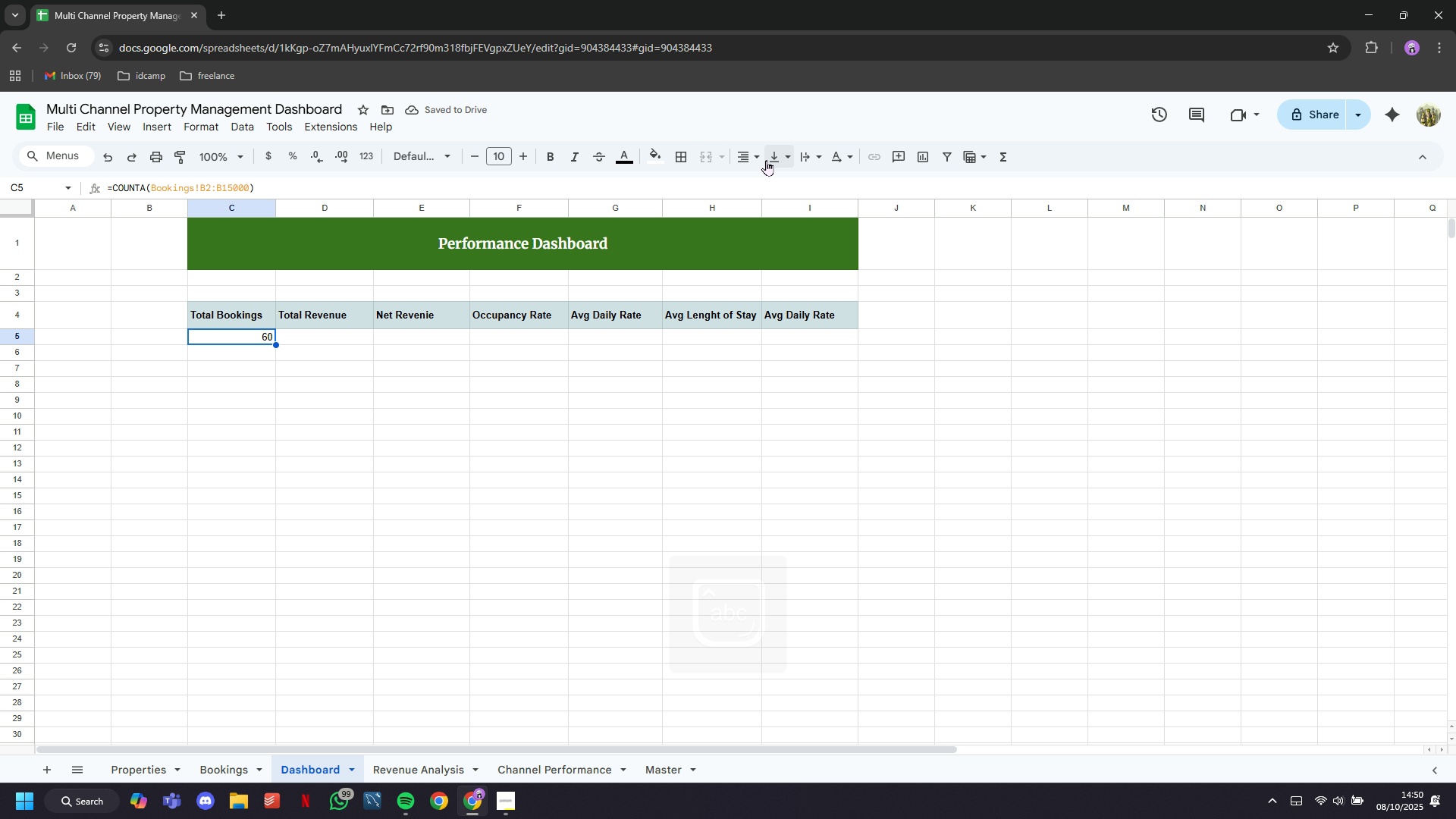 
double_click([771, 181])
 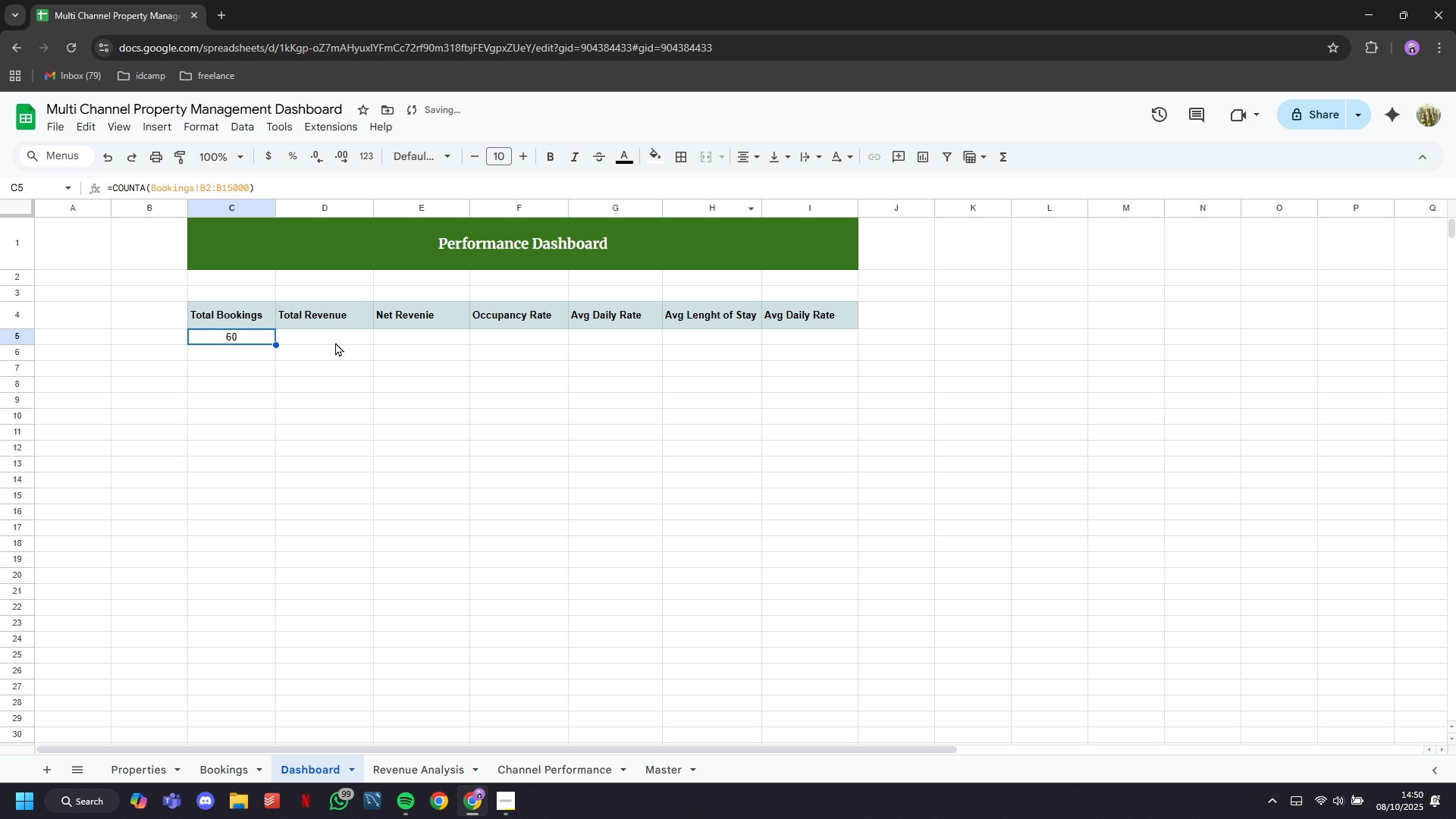 
left_click([335, 341])
 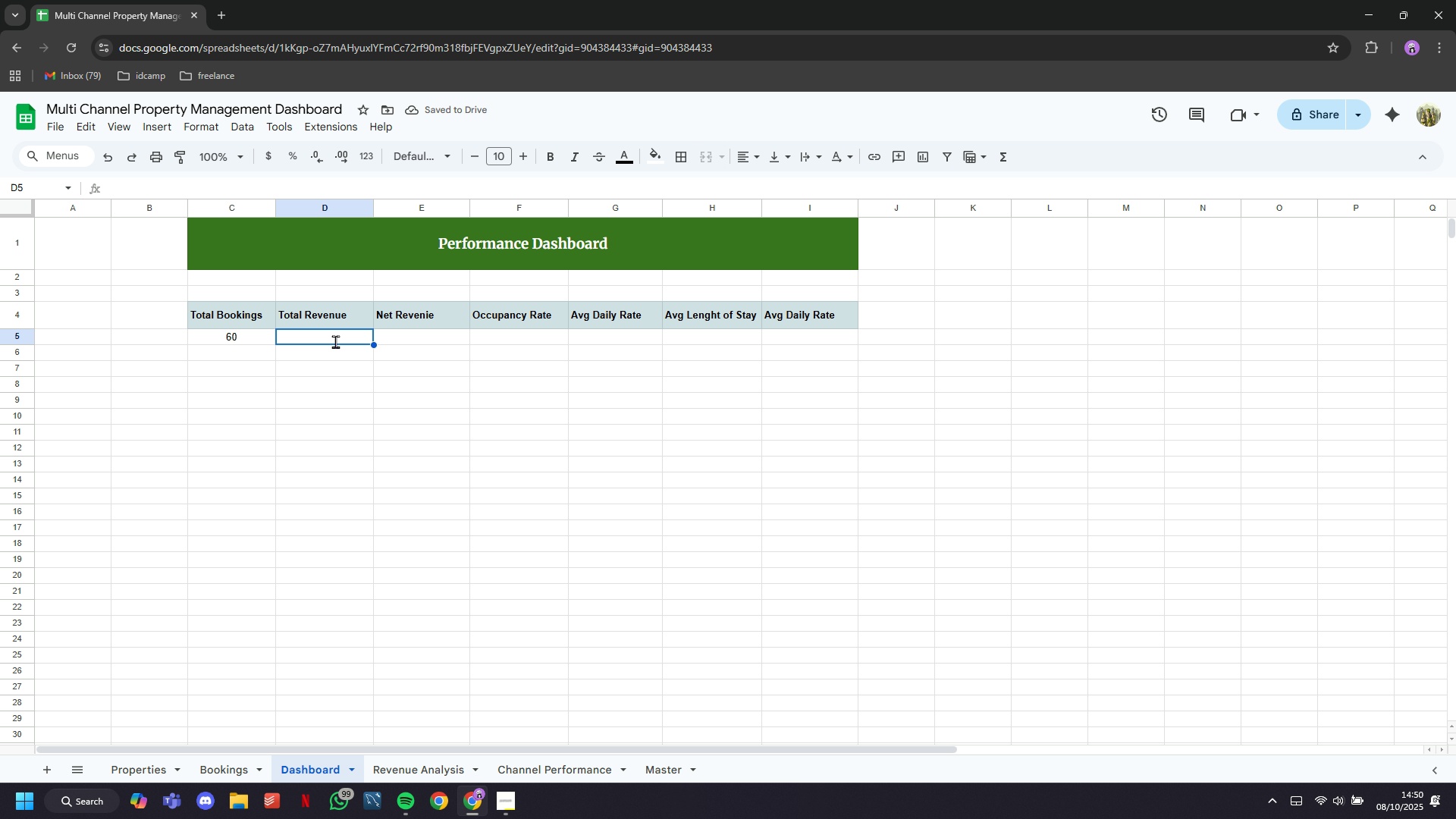 
key(Equal)
 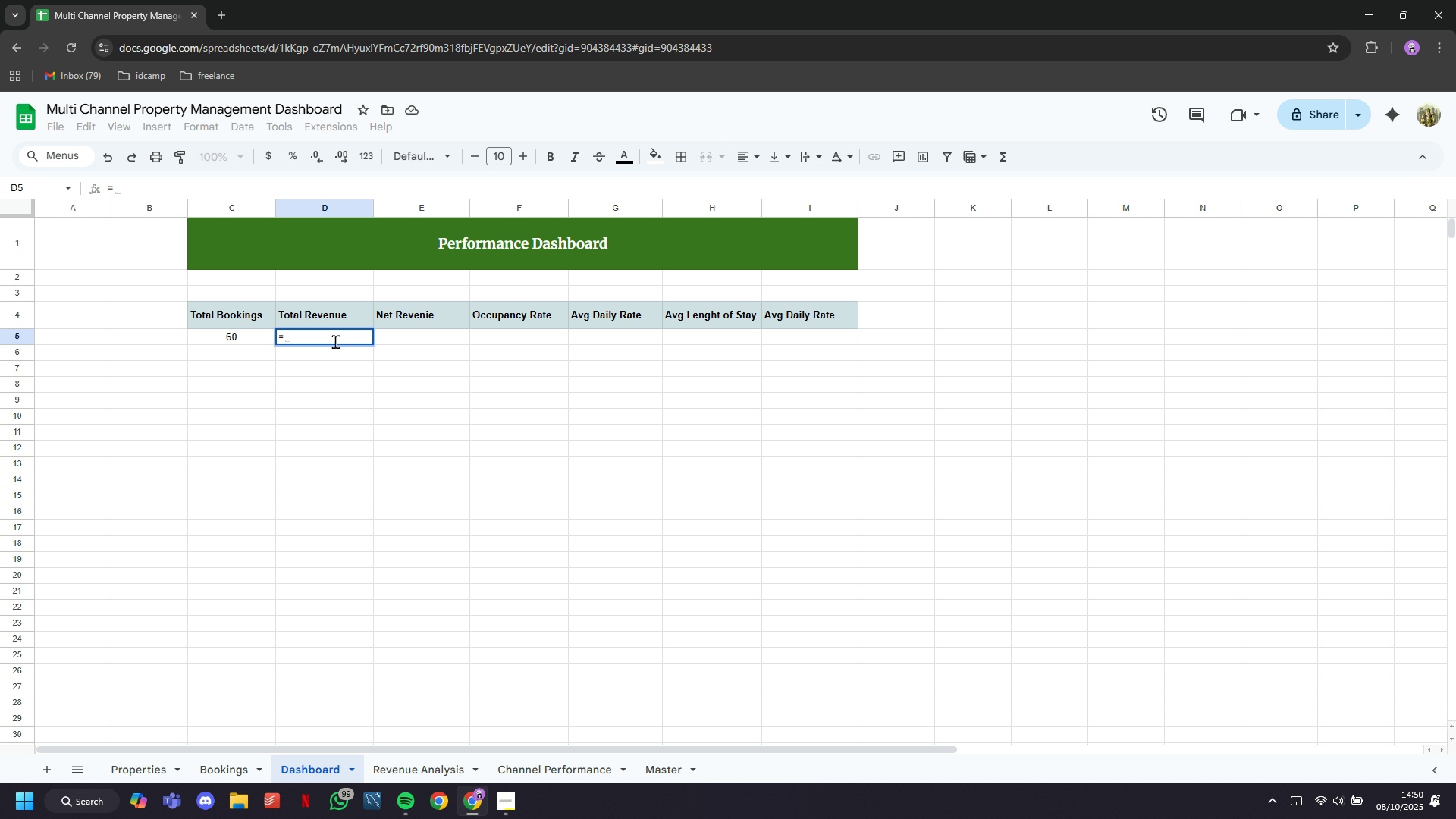 
type(SUM(Bookings!)